 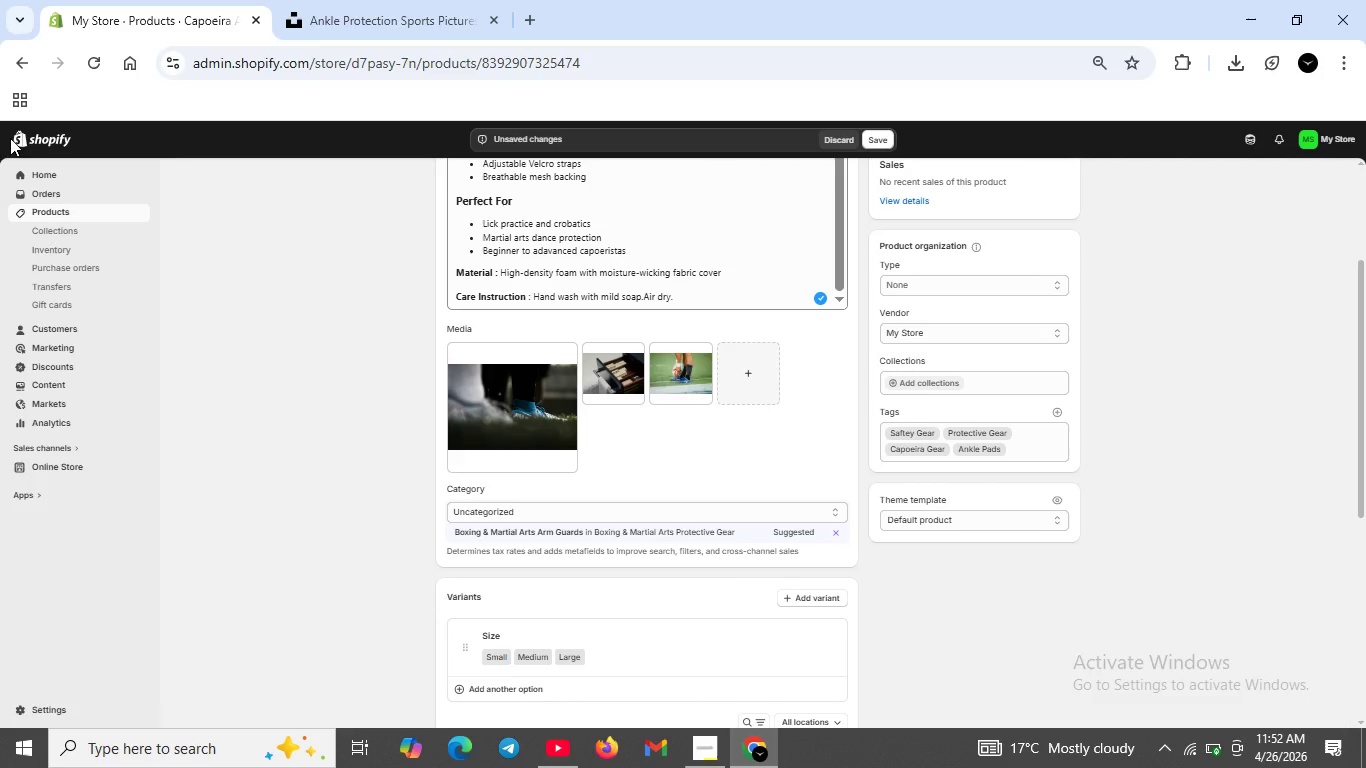 
double_click([677, 367])
 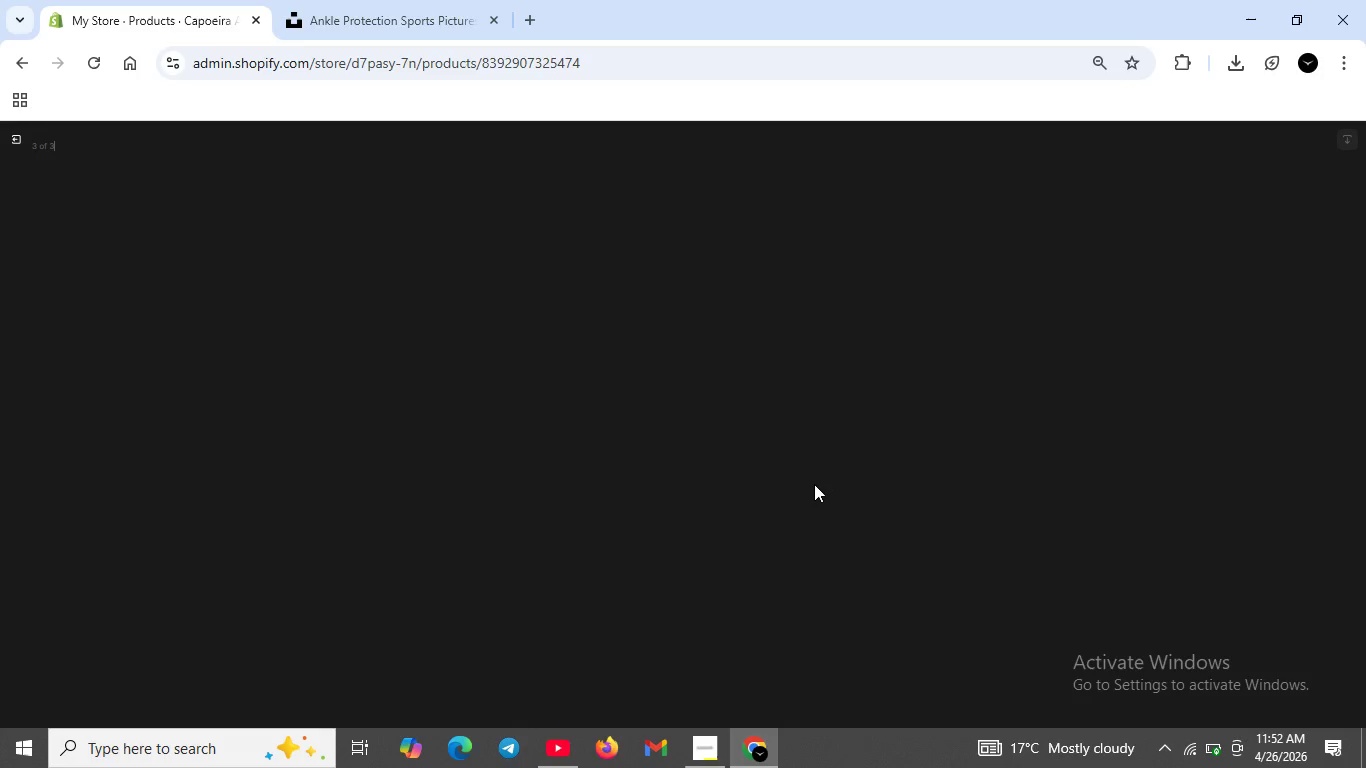 
wait(13.92)
 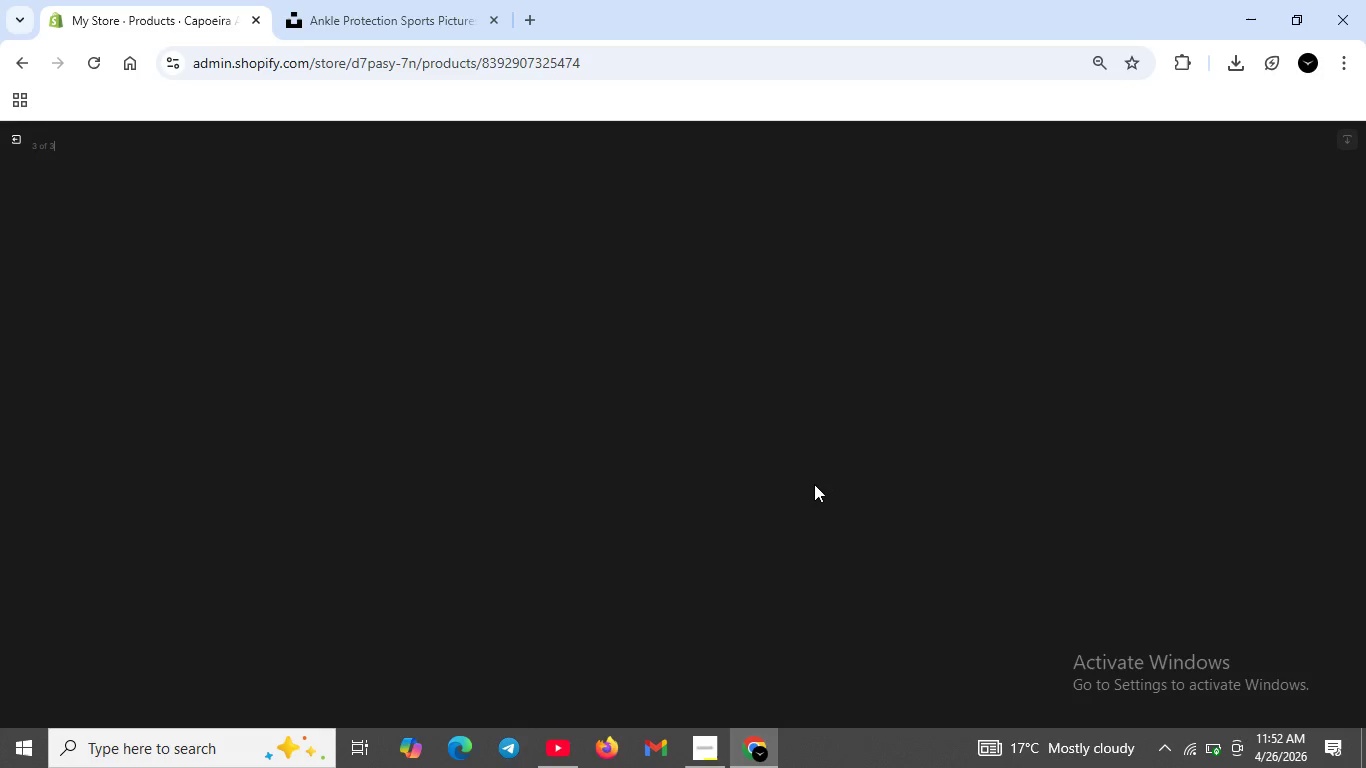 
scroll: coordinate [922, 484], scroll_direction: down, amount: 2.0
 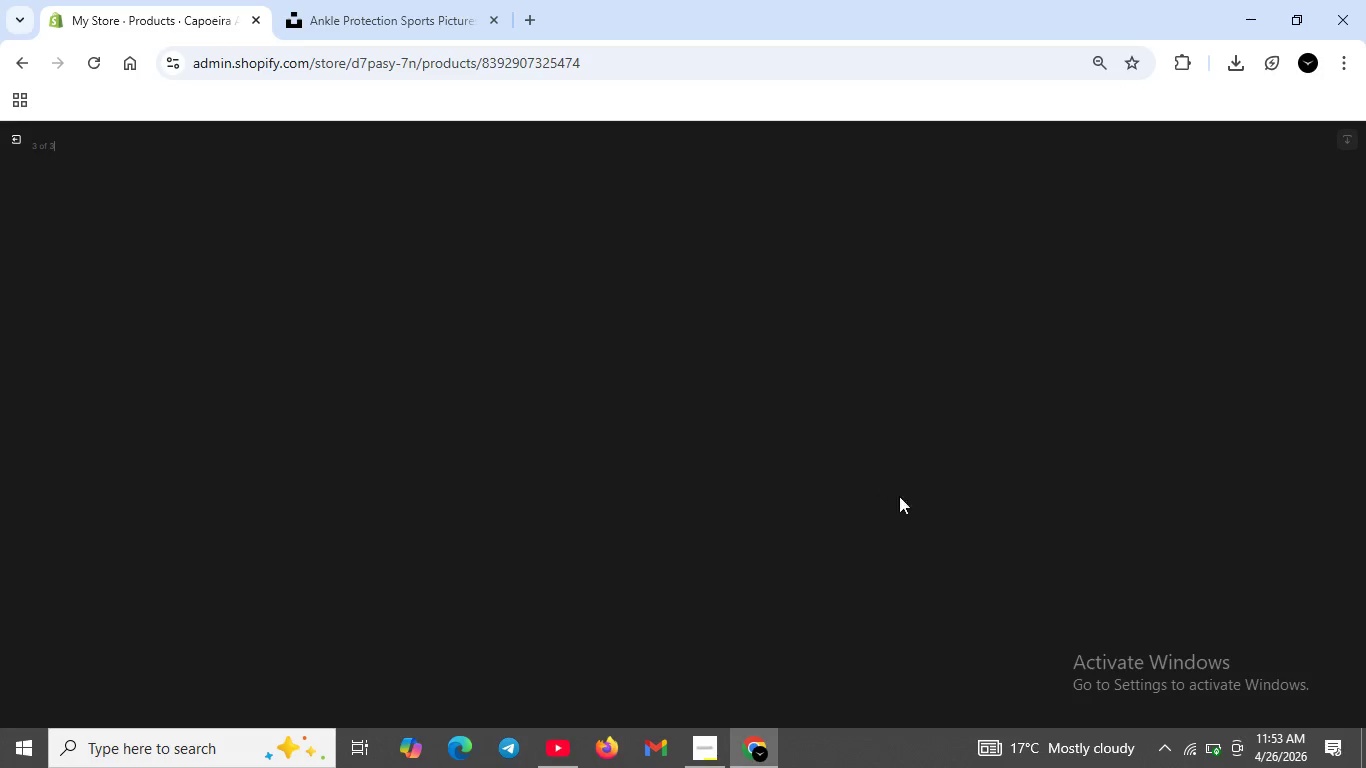 
wait(5.57)
 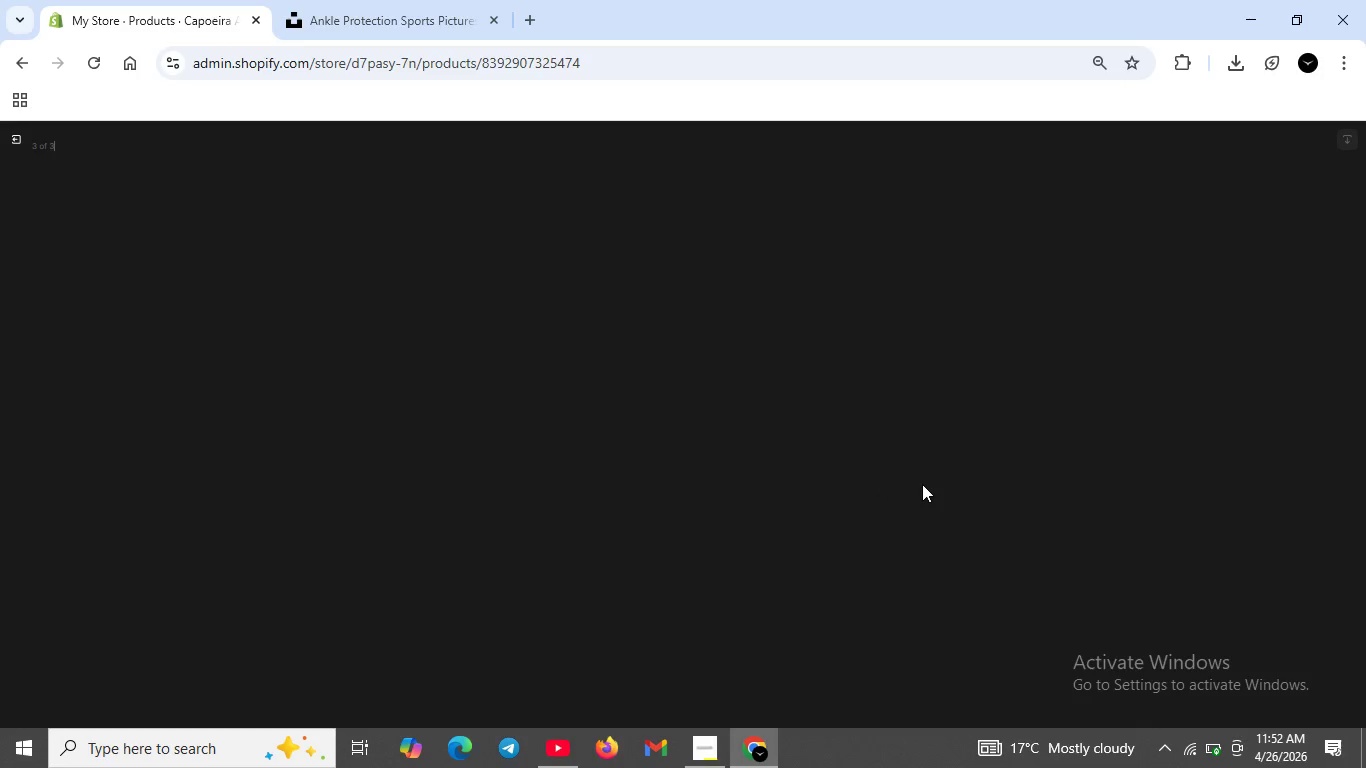 
scroll: coordinate [620, 496], scroll_direction: up, amount: 3.0
 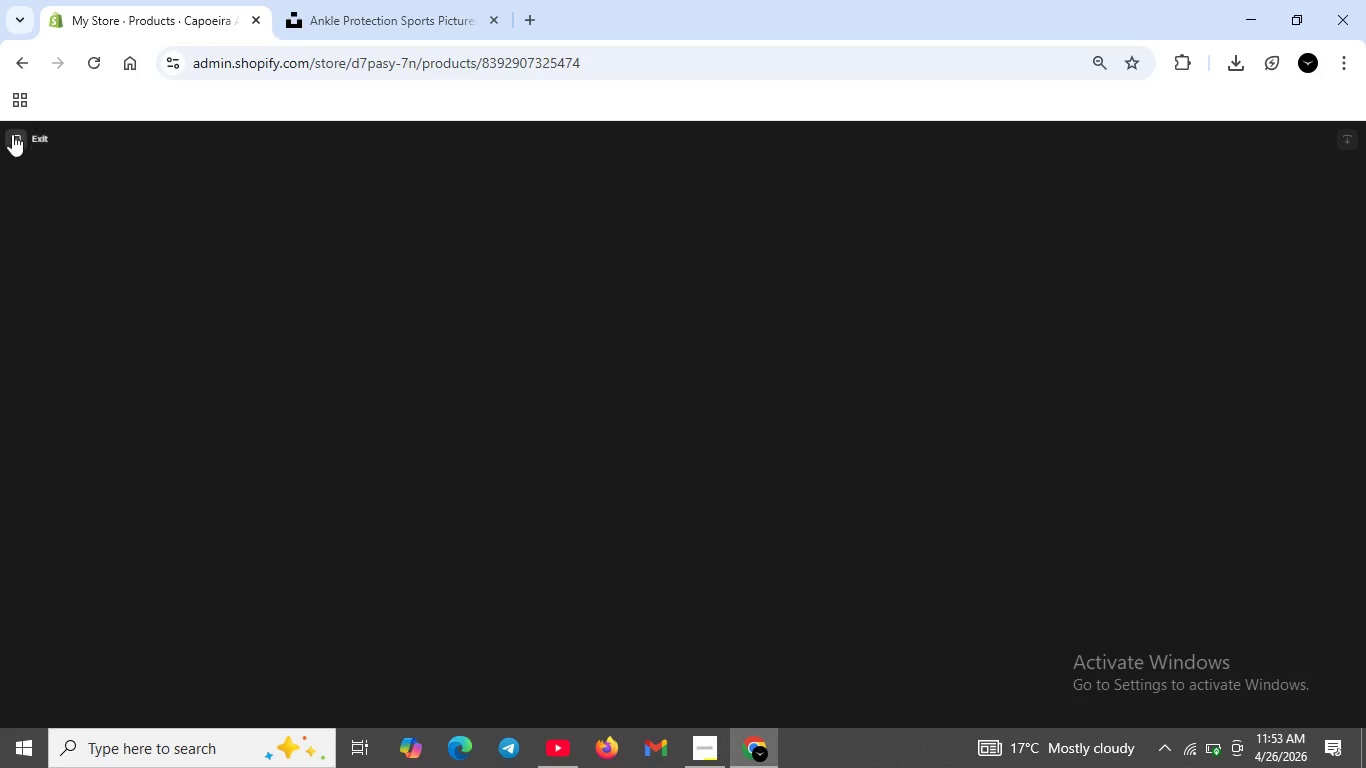 
left_click([12, 134])
 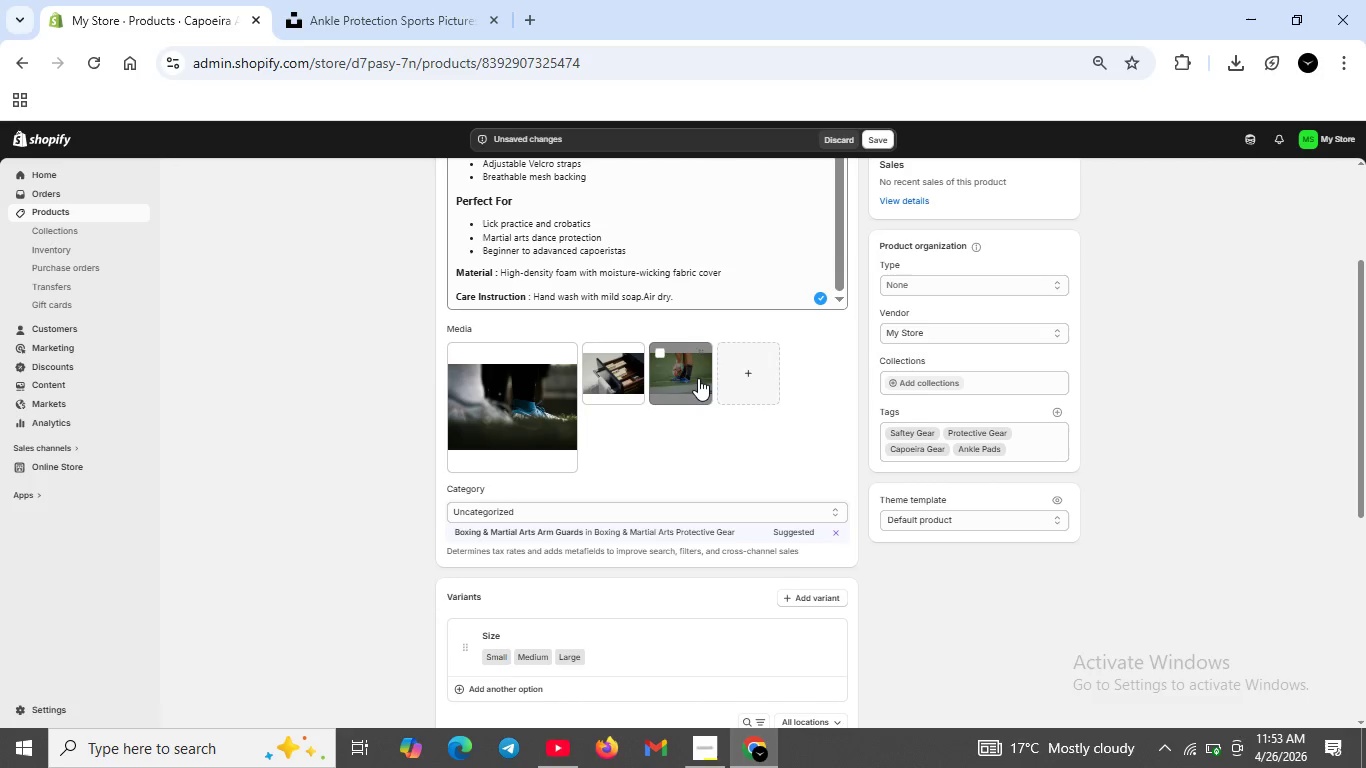 
double_click([697, 378])